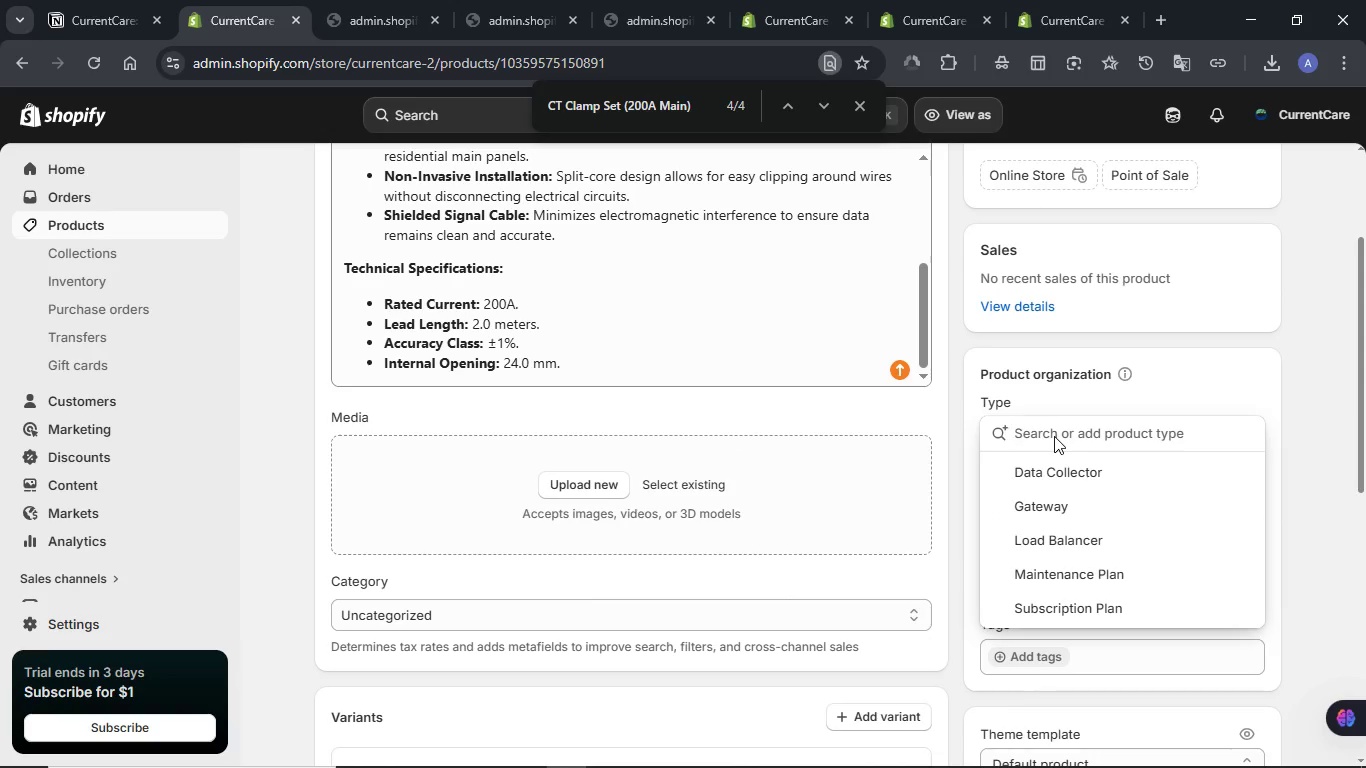 
key(Control+V)
 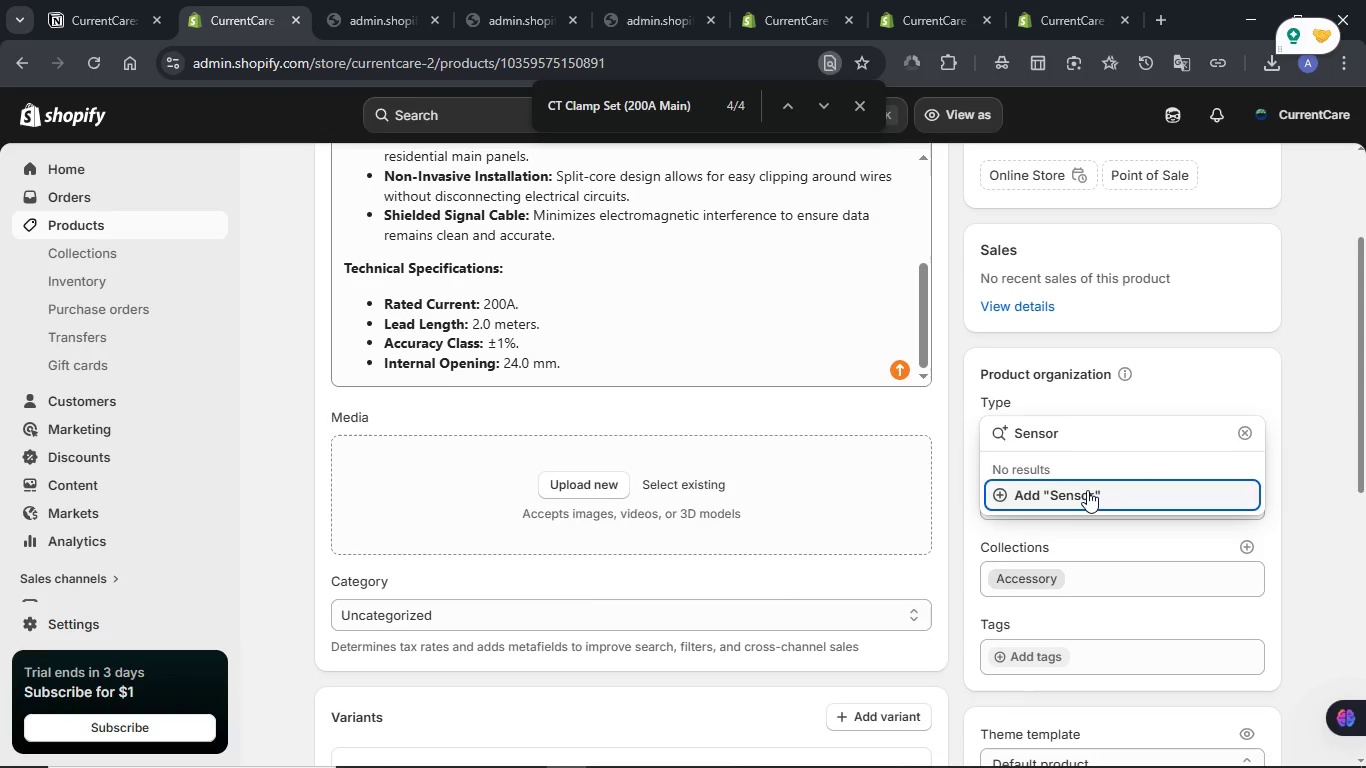 
left_click([1087, 490])
 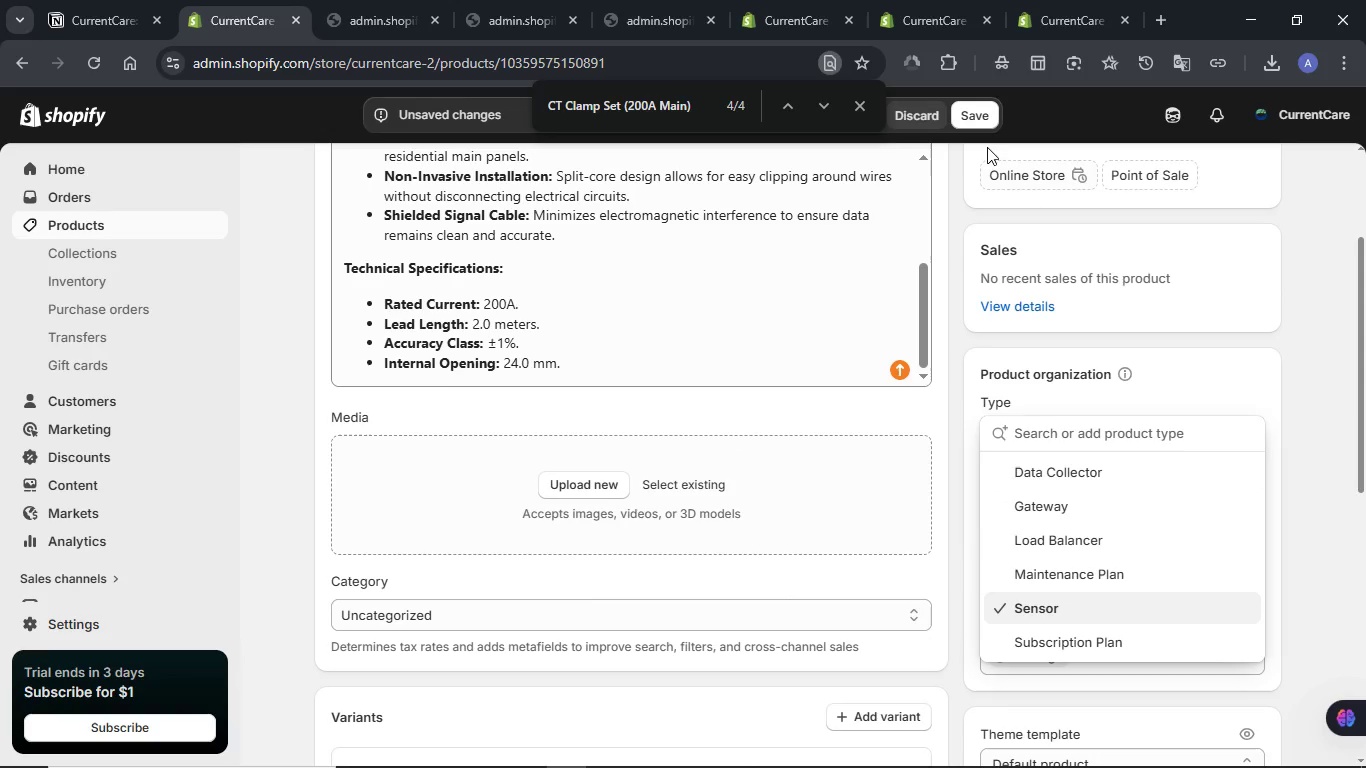 
left_click([977, 124])
 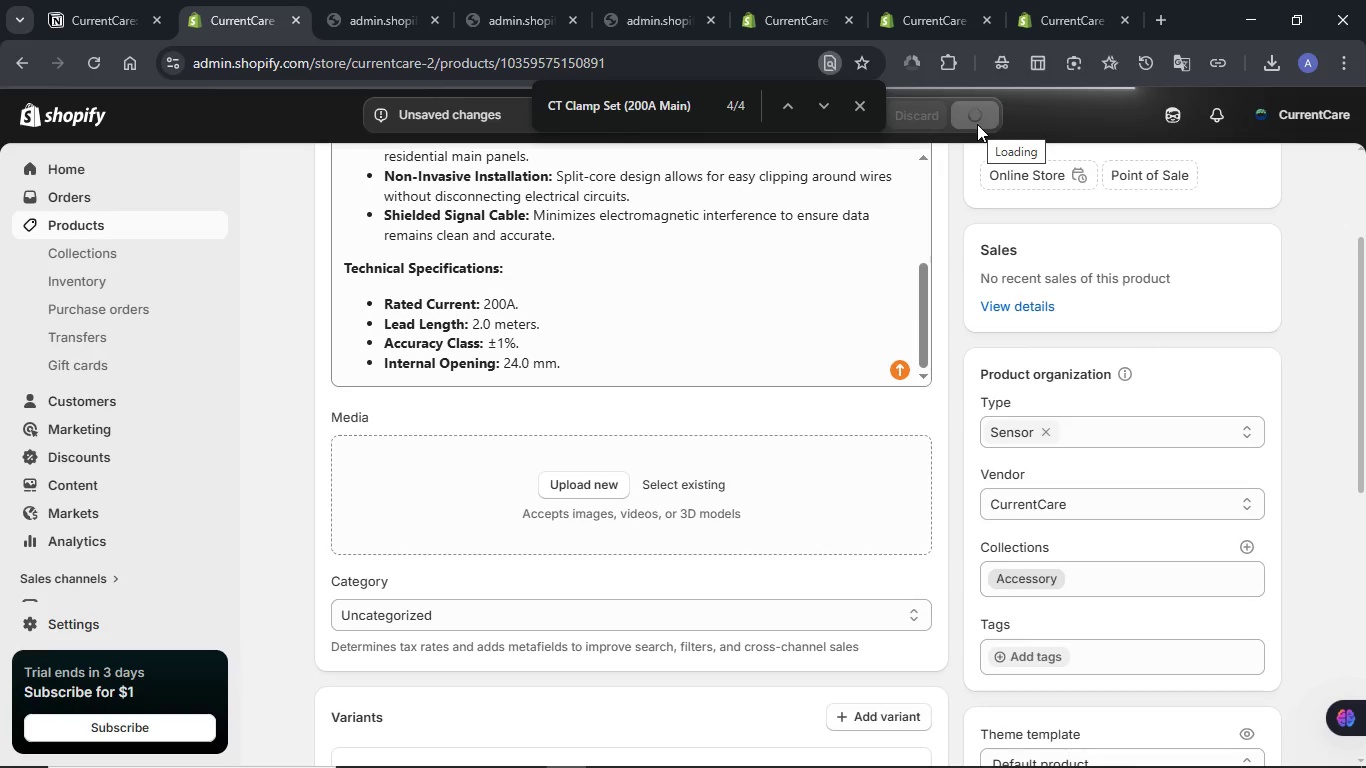 
wait(13.25)
 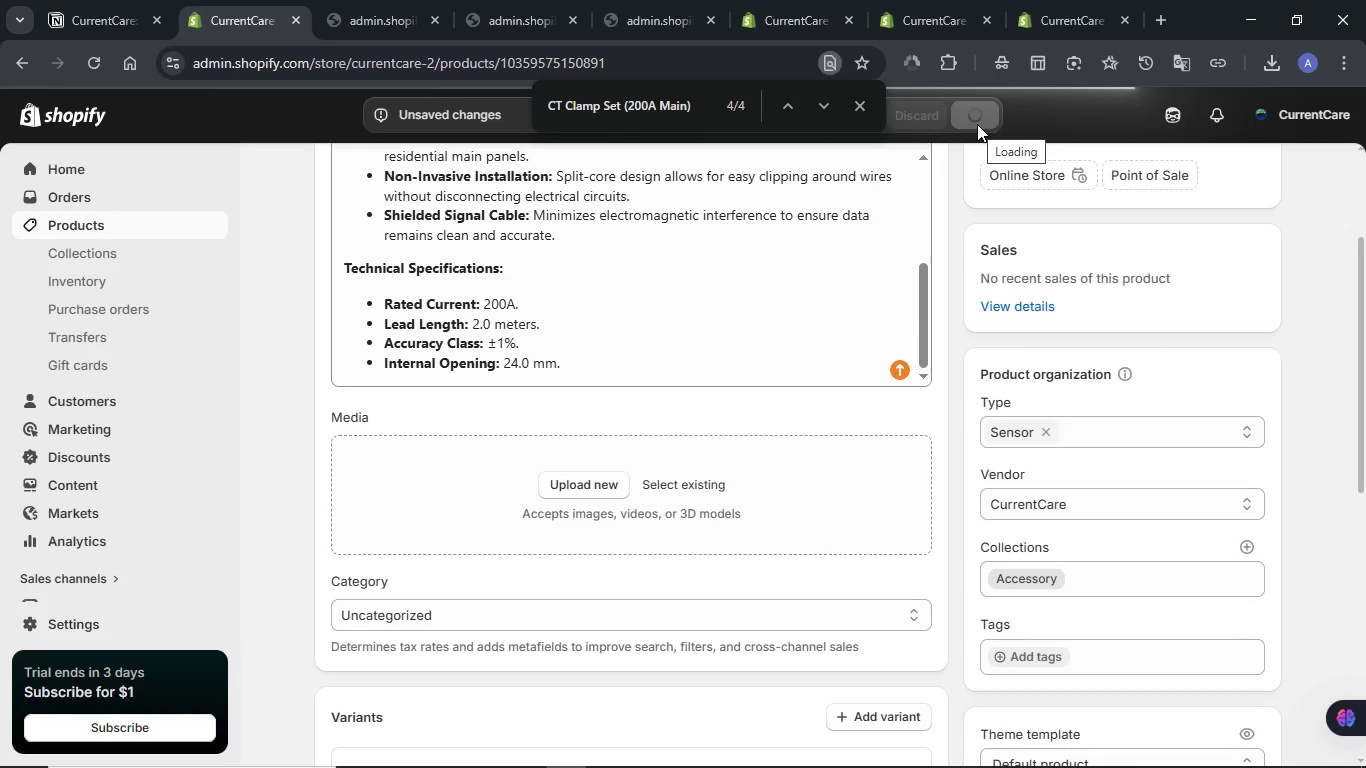 
left_click([120, 0])
 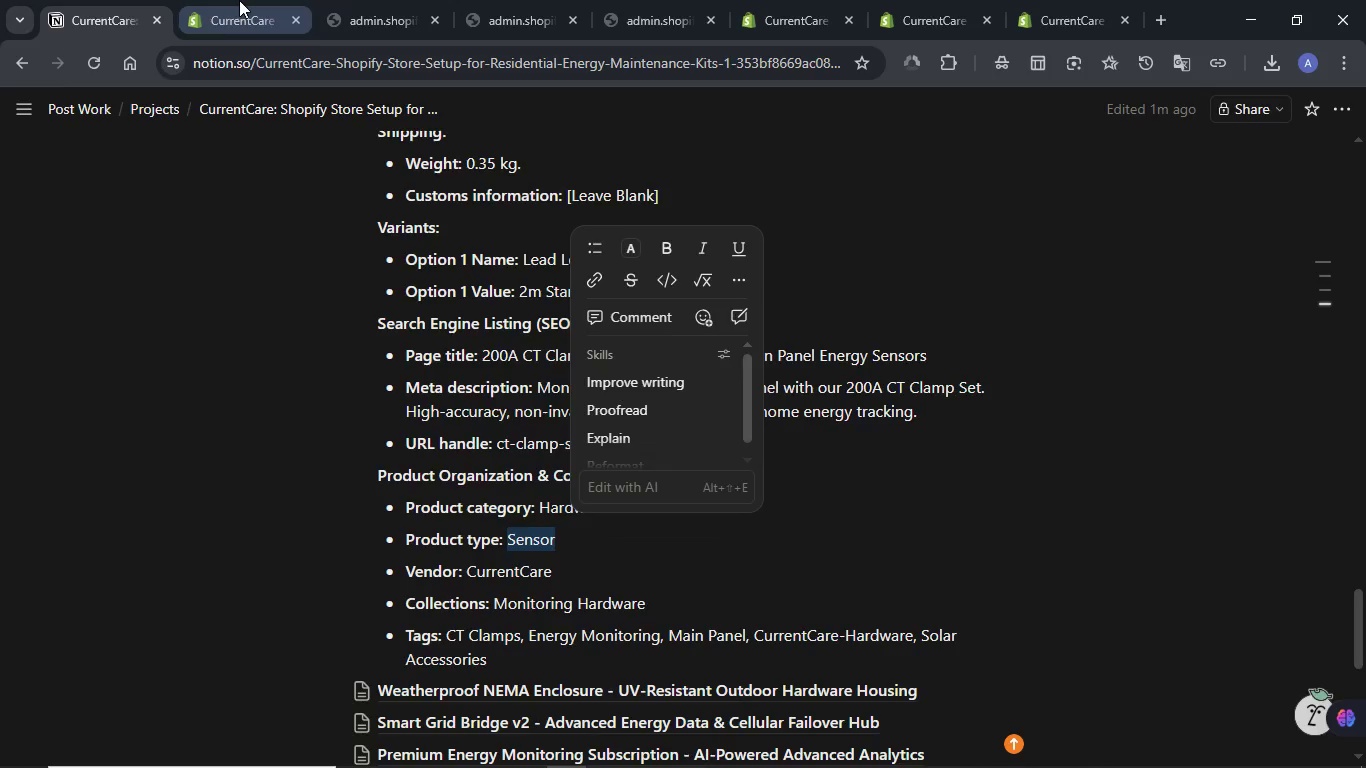 
left_click([239, 0])
 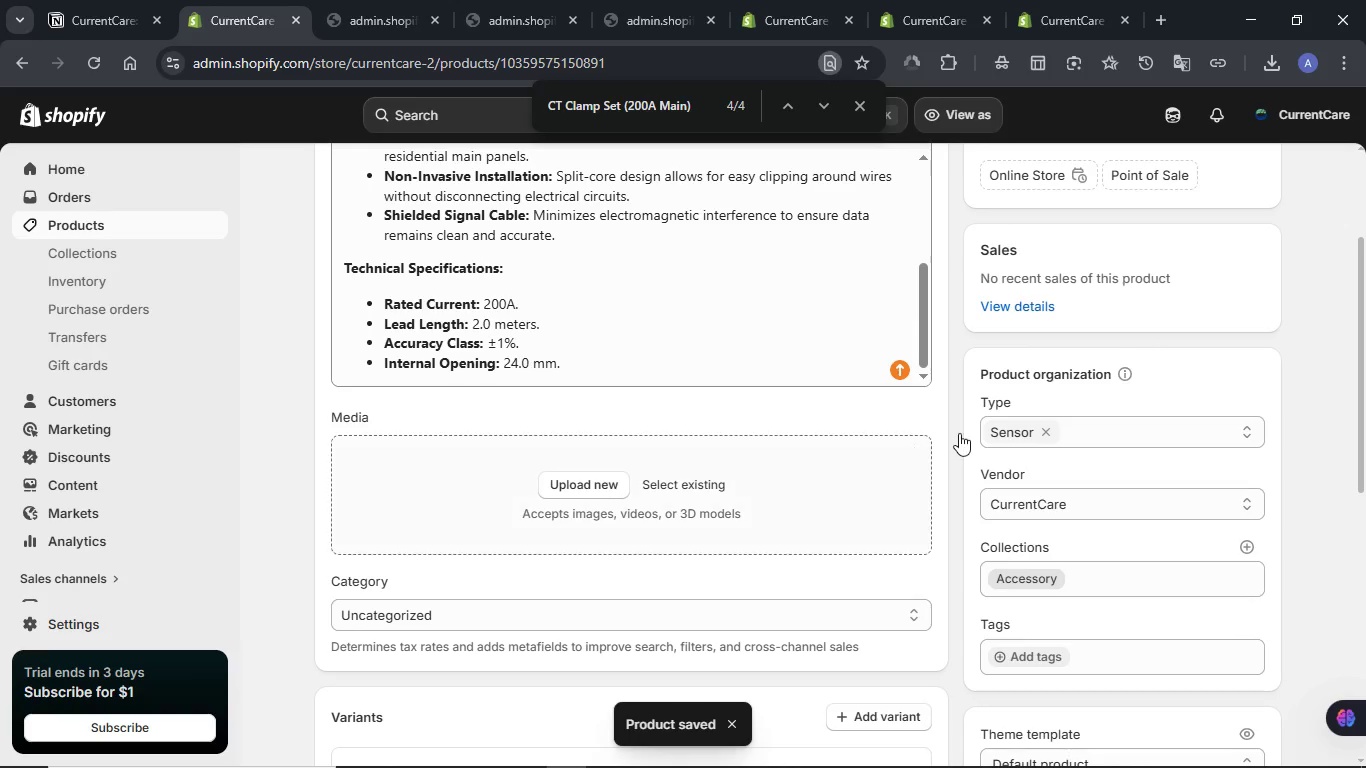 
scroll: coordinate [959, 433], scroll_direction: down, amount: 3.0
 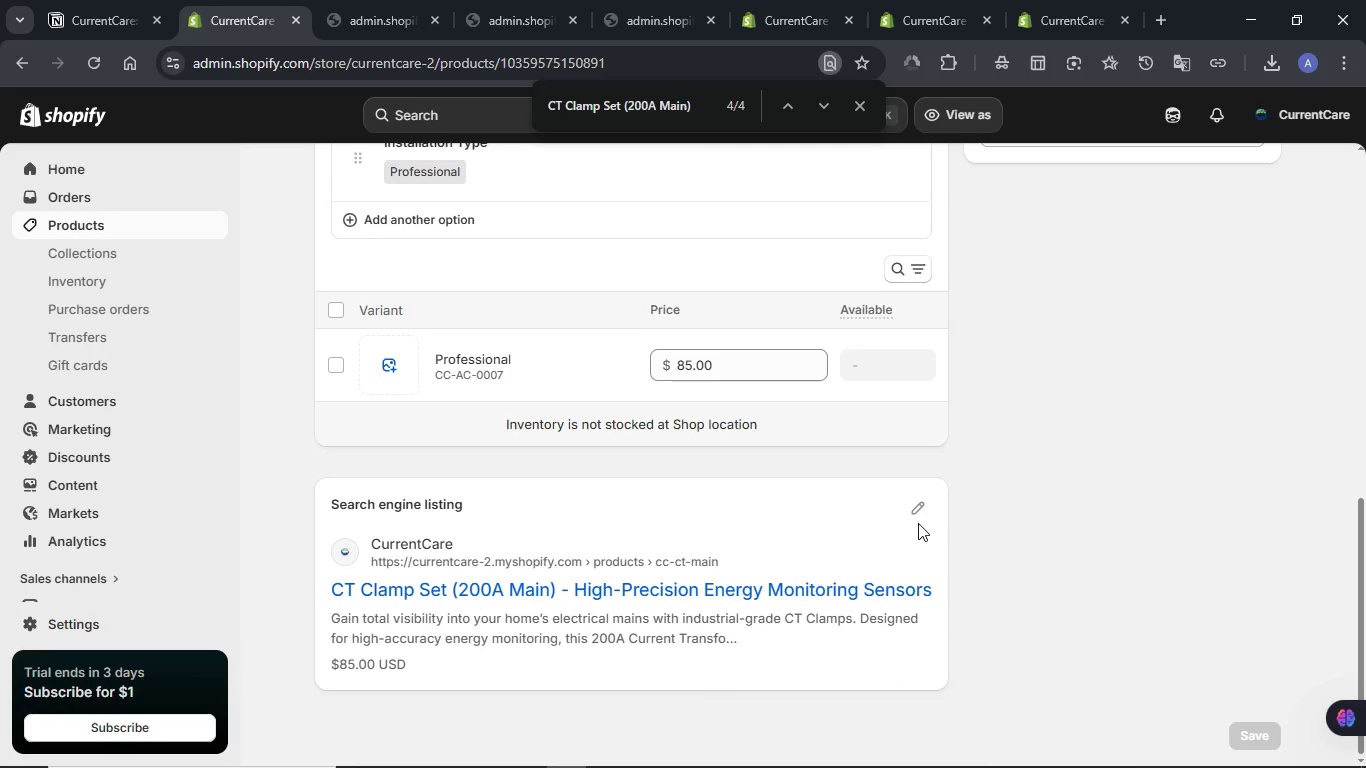 
left_click([918, 514])
 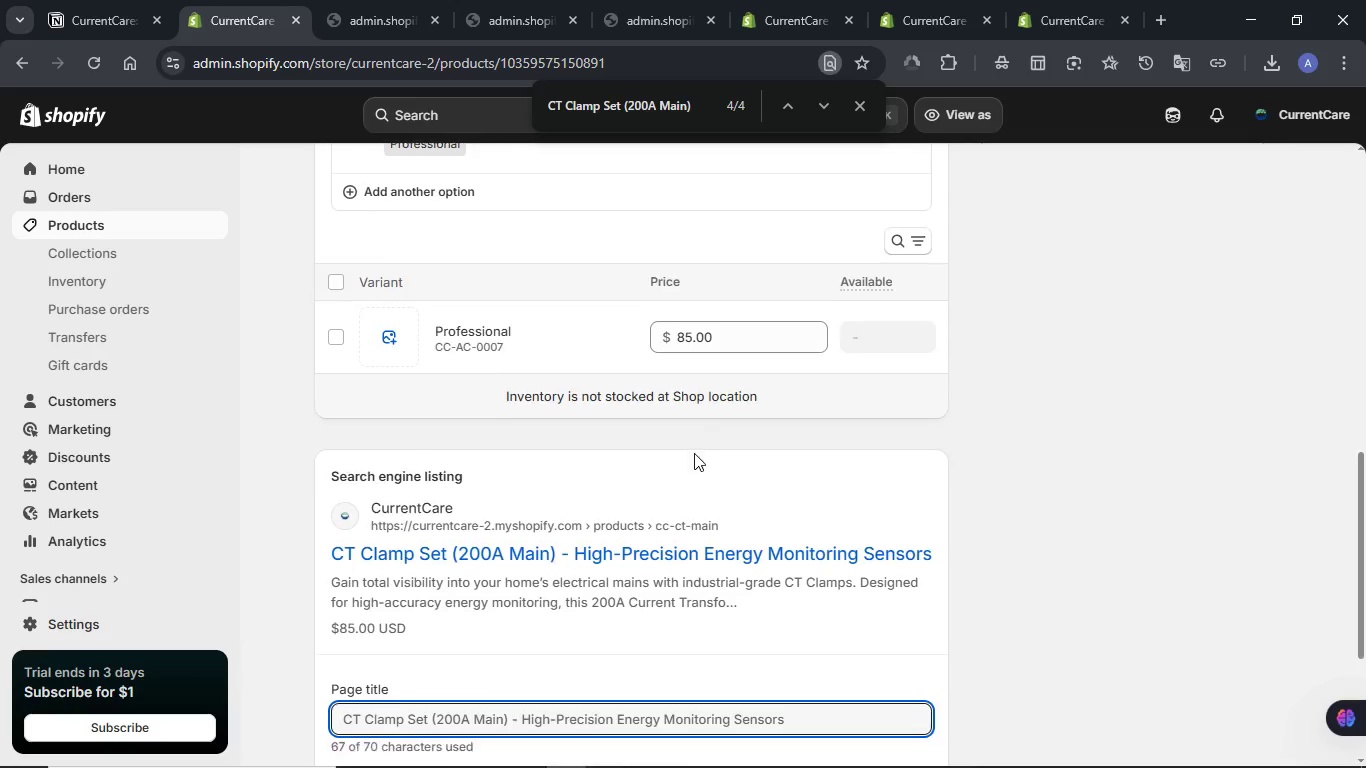 
scroll: coordinate [694, 453], scroll_direction: down, amount: 3.0
 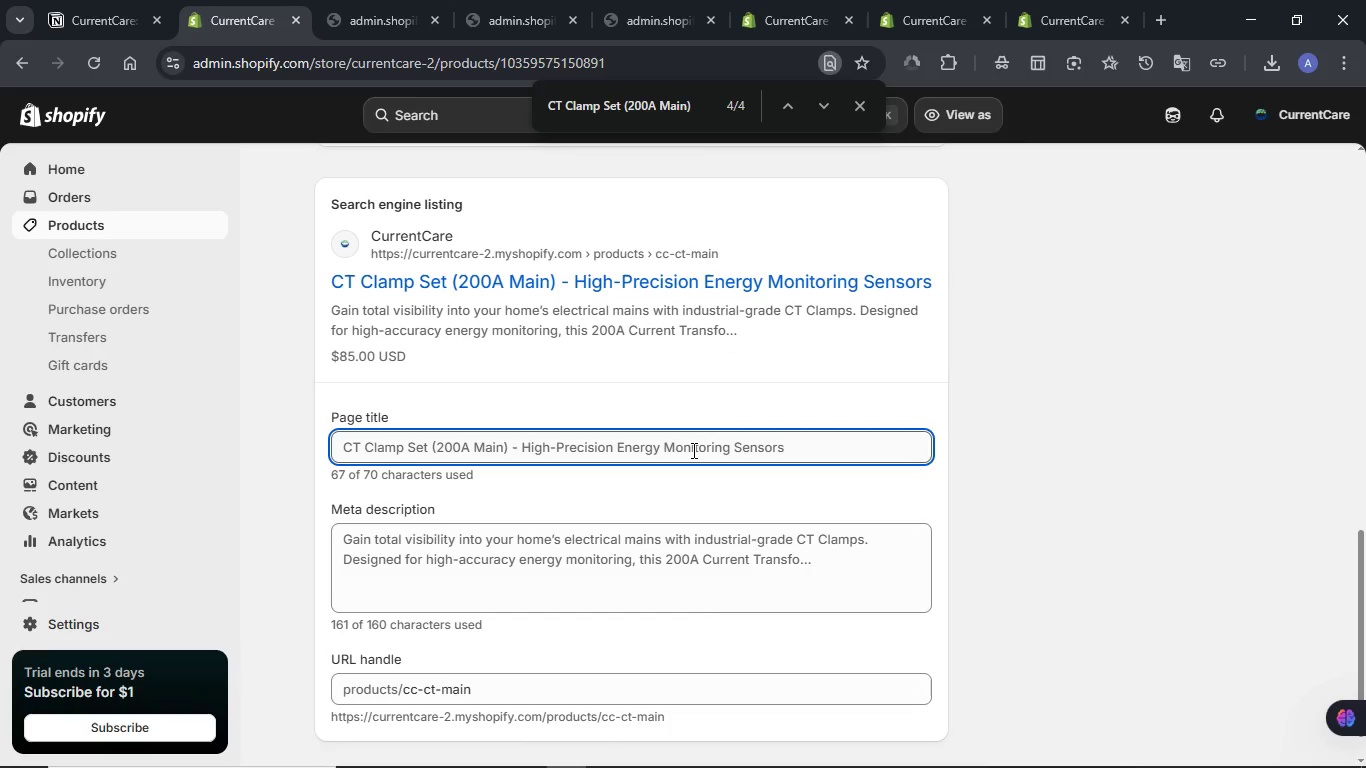 
left_click([692, 450])
 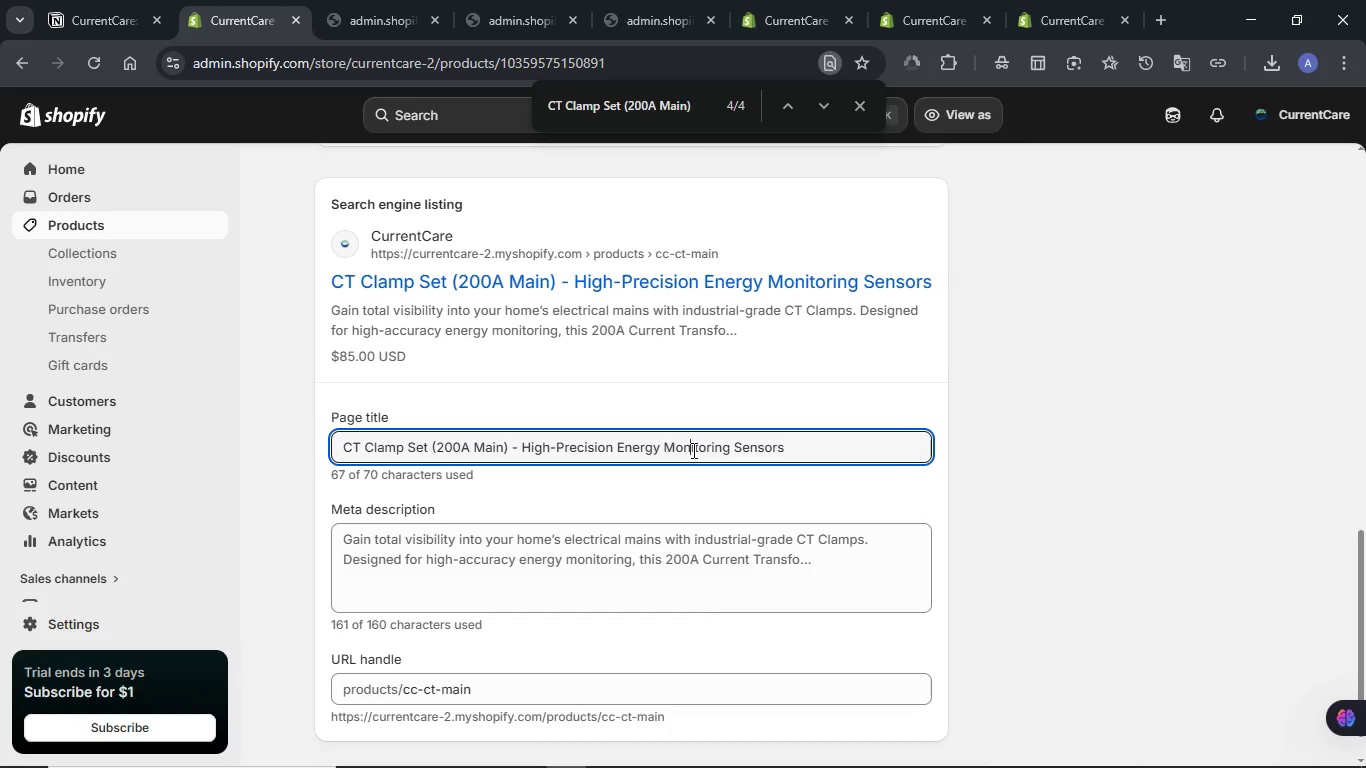 
key(Control+A)
 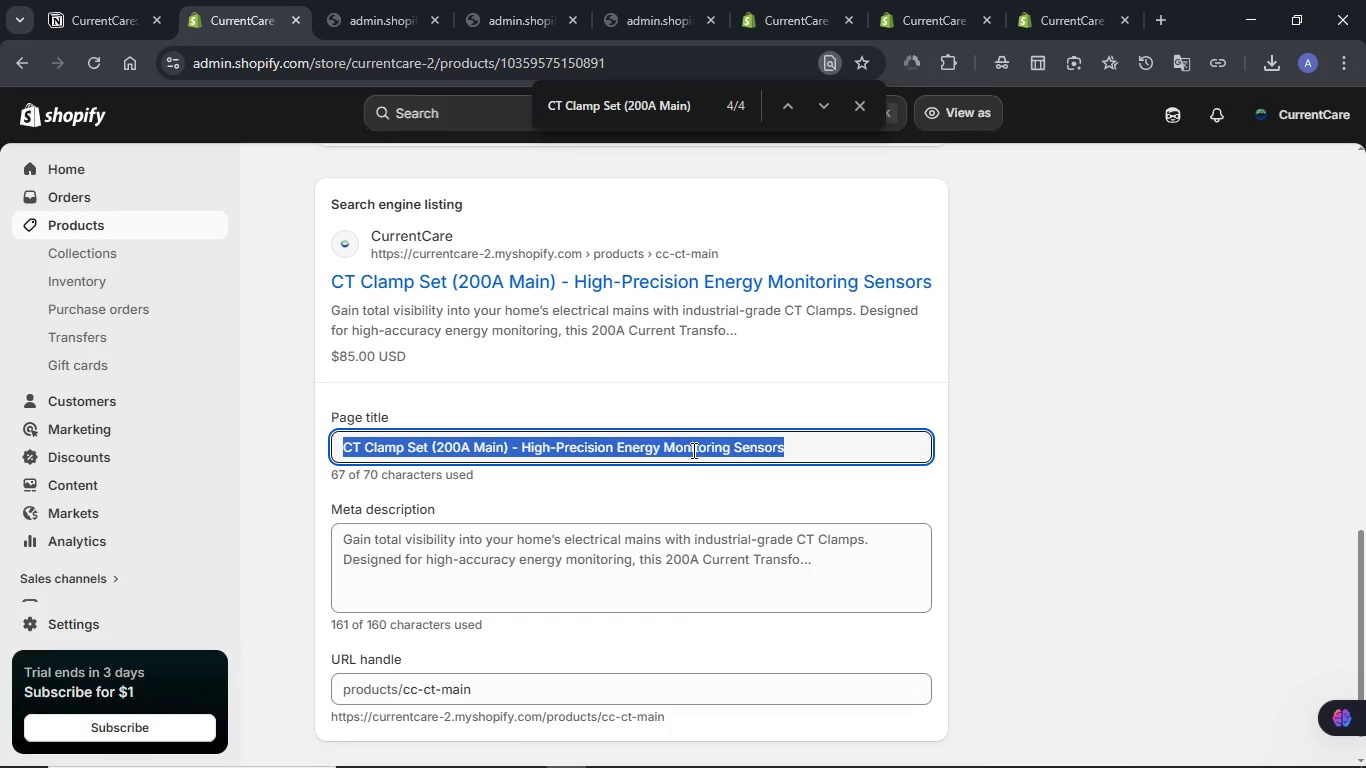 
key(Meta+V)
 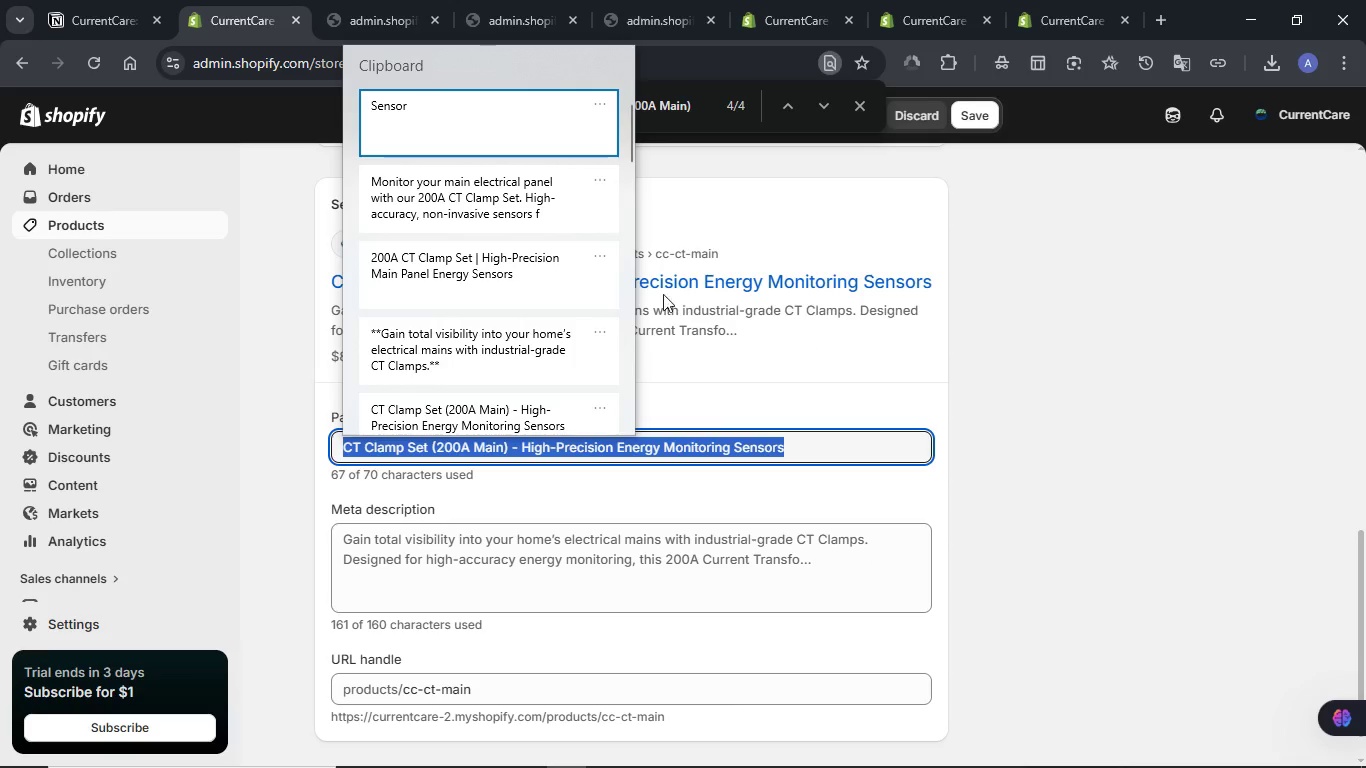 
left_click([522, 283])
 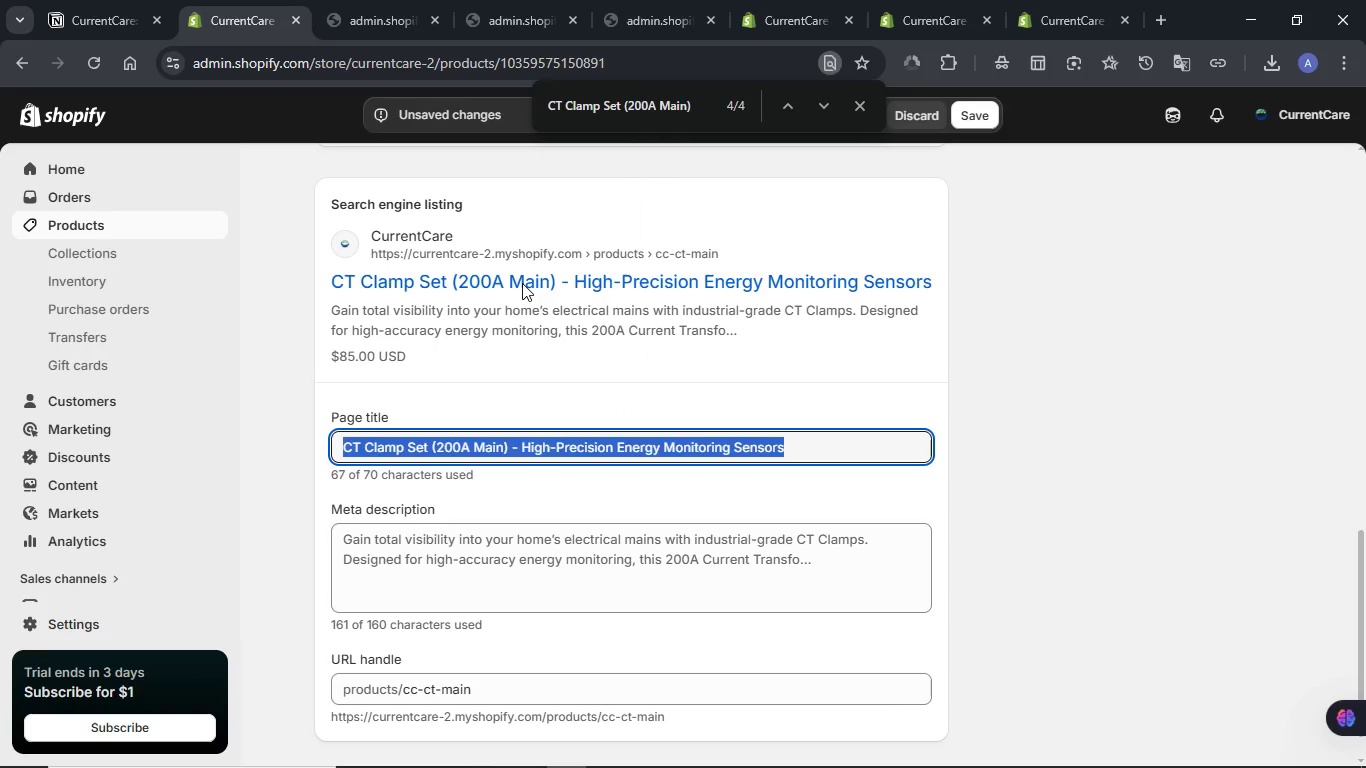 
key(Control+ControlLeft)
 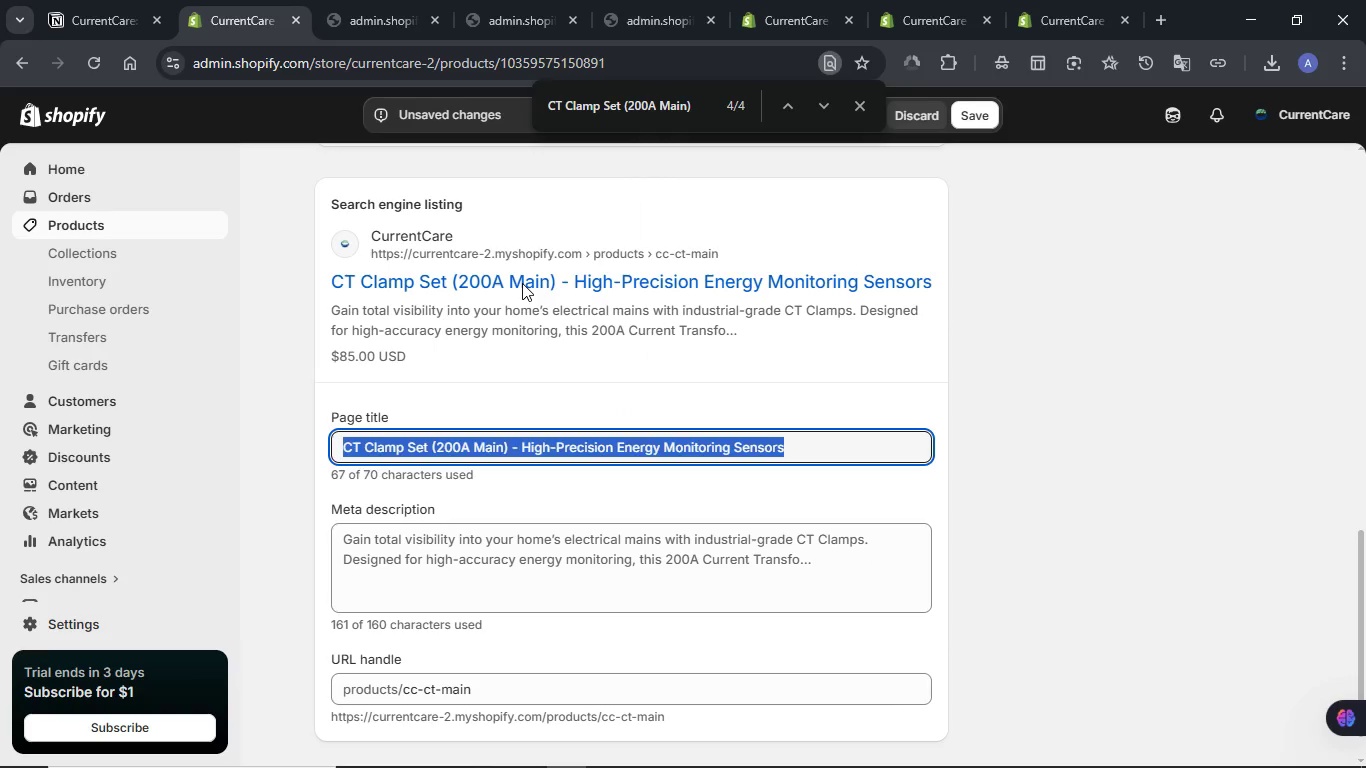 
hold_key(key=V, duration=3.91)
 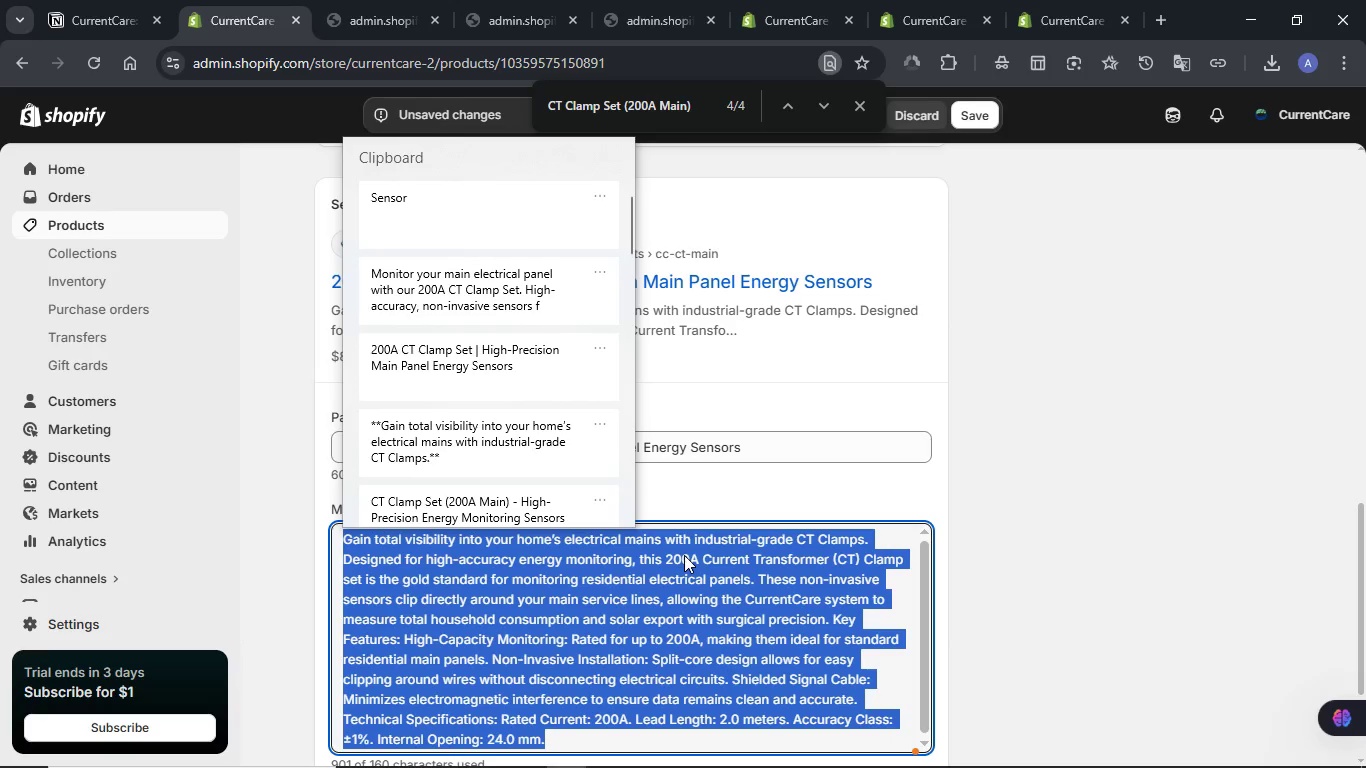 
left_click([684, 555])
 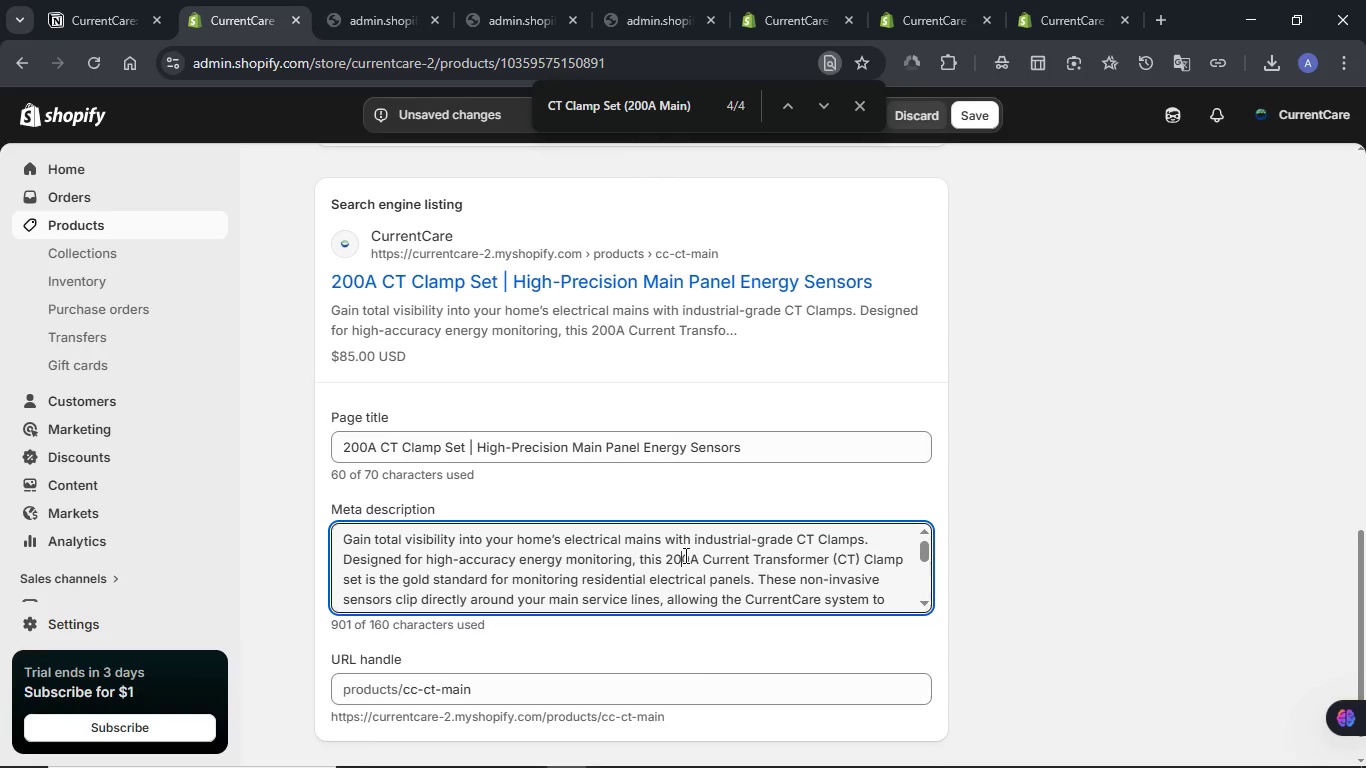 
key(Control+A)
 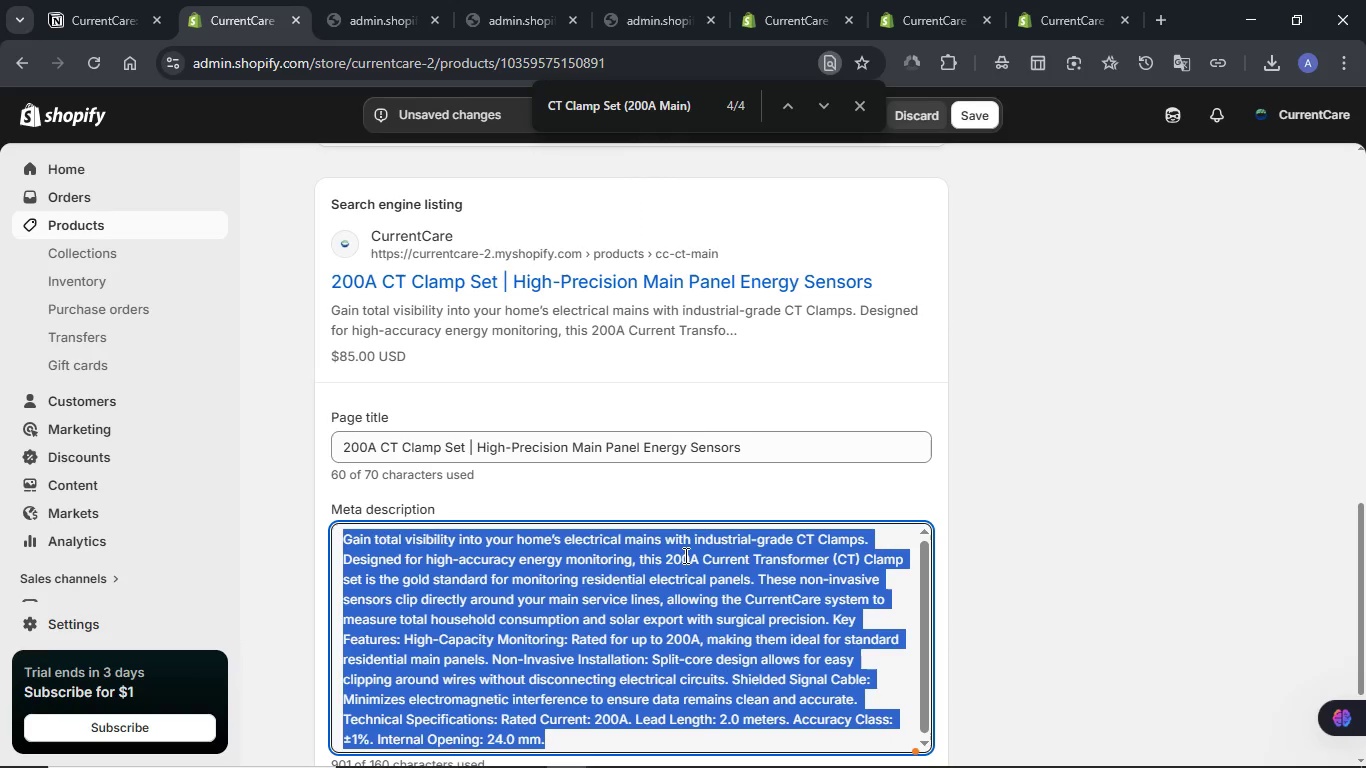 
hold_key(key=MetaLeft, duration=0.53)
 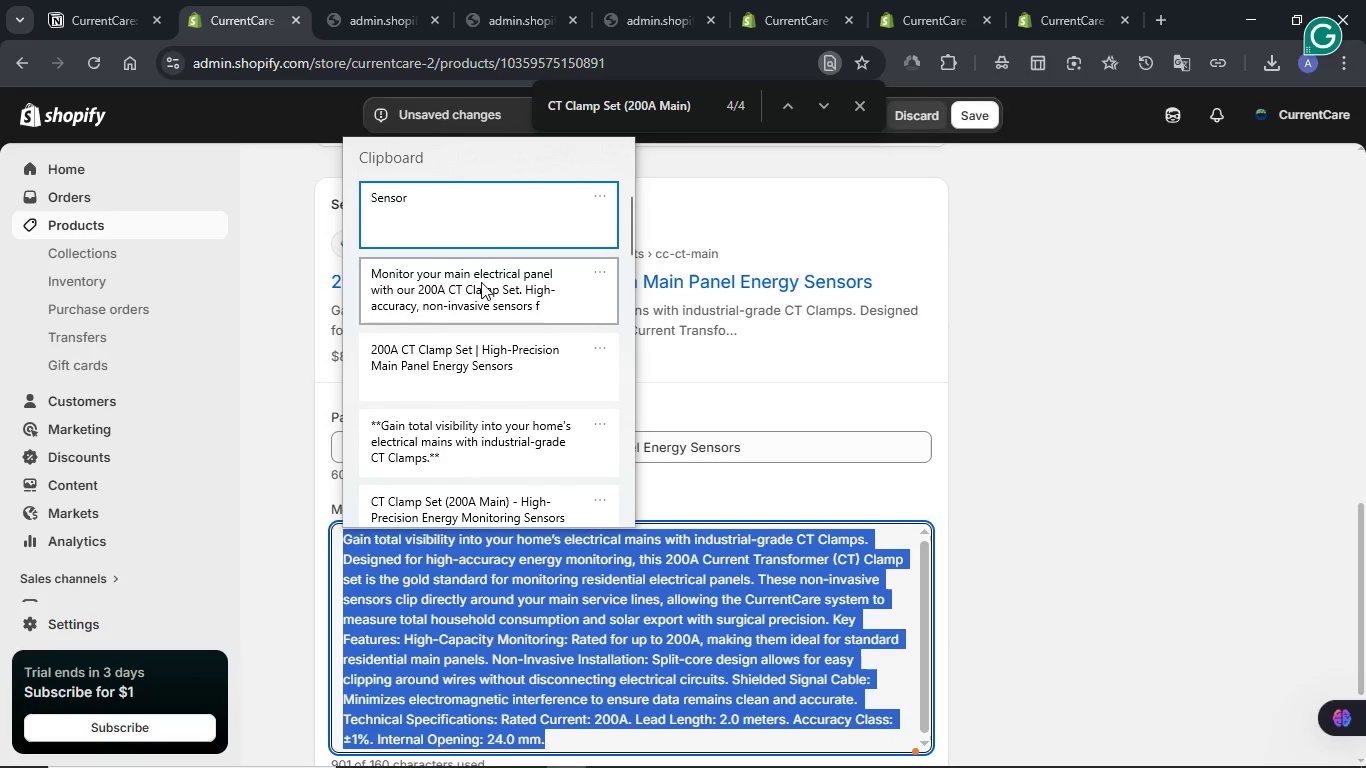 
left_click([481, 282])
 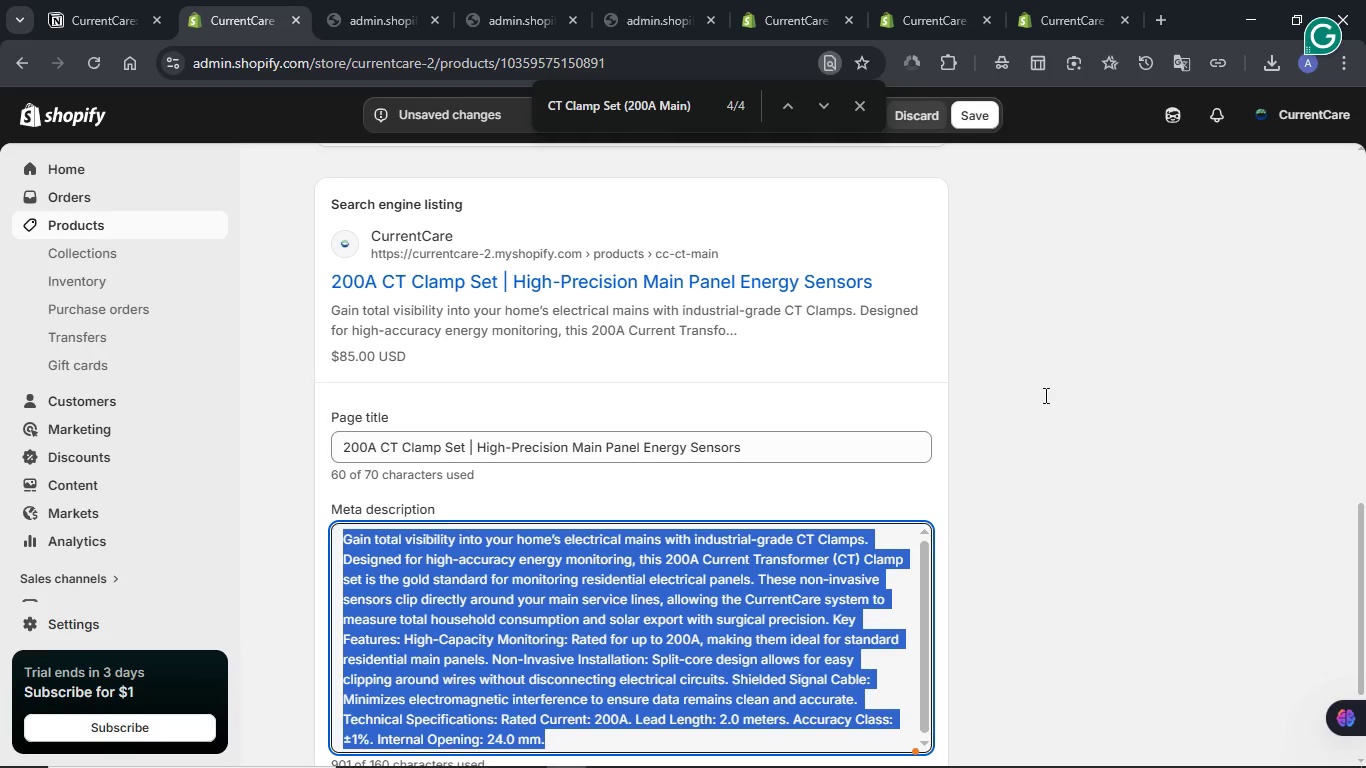 
key(Control+ControlLeft)
 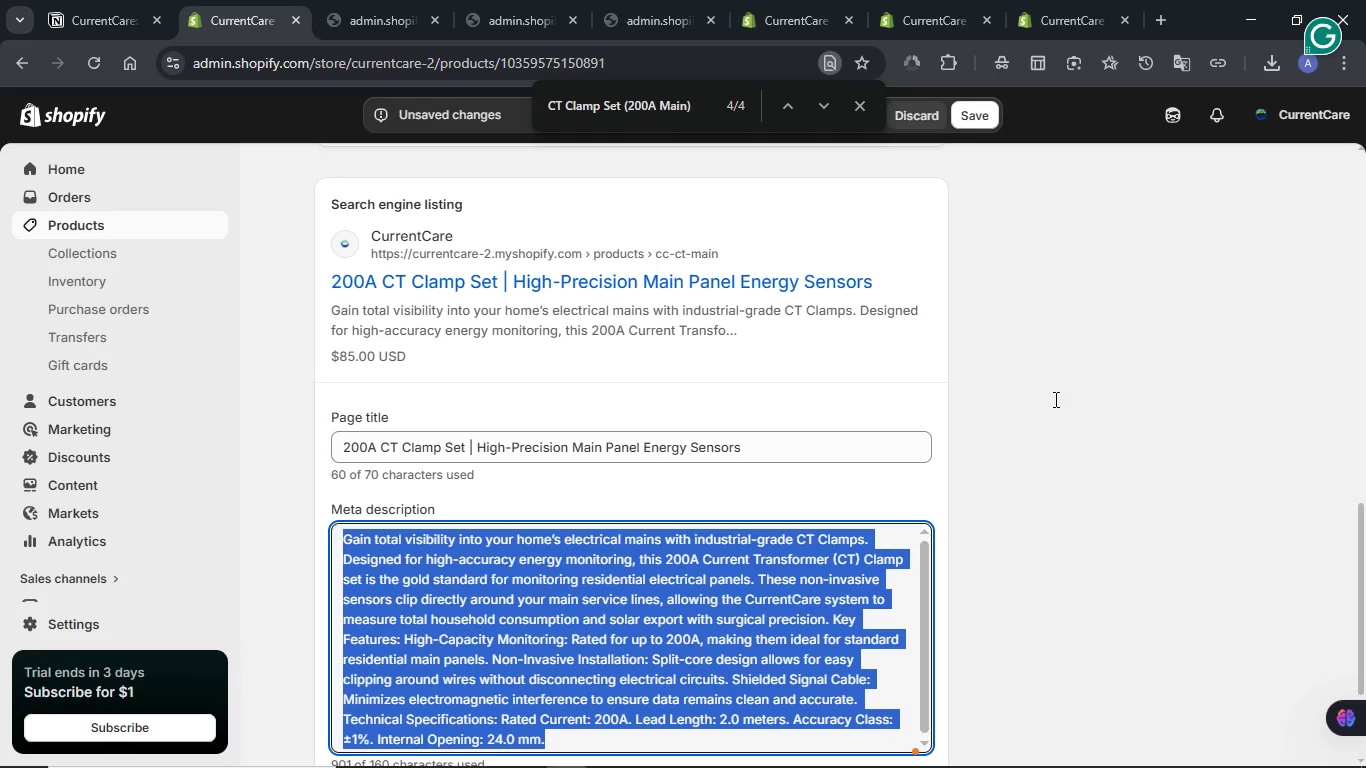 
key(Control+V)
 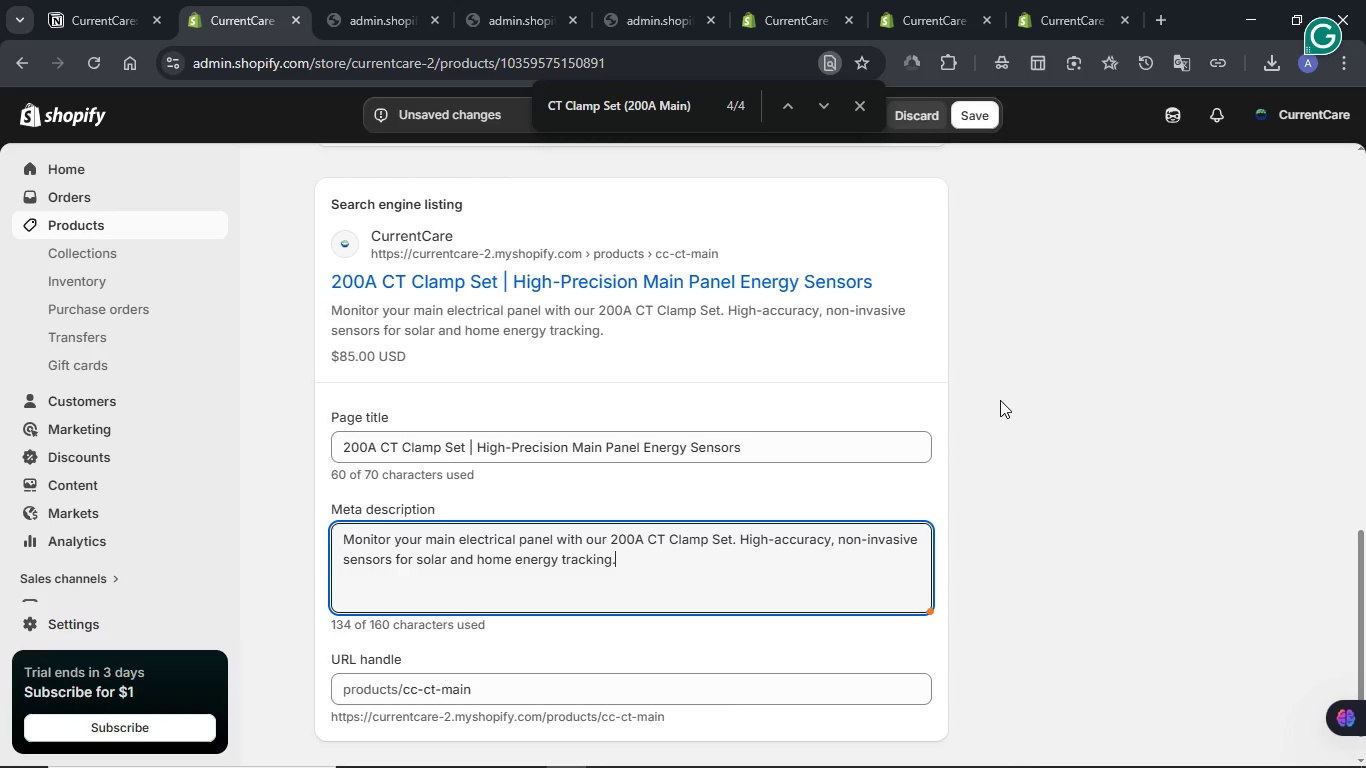 
wait(6.25)
 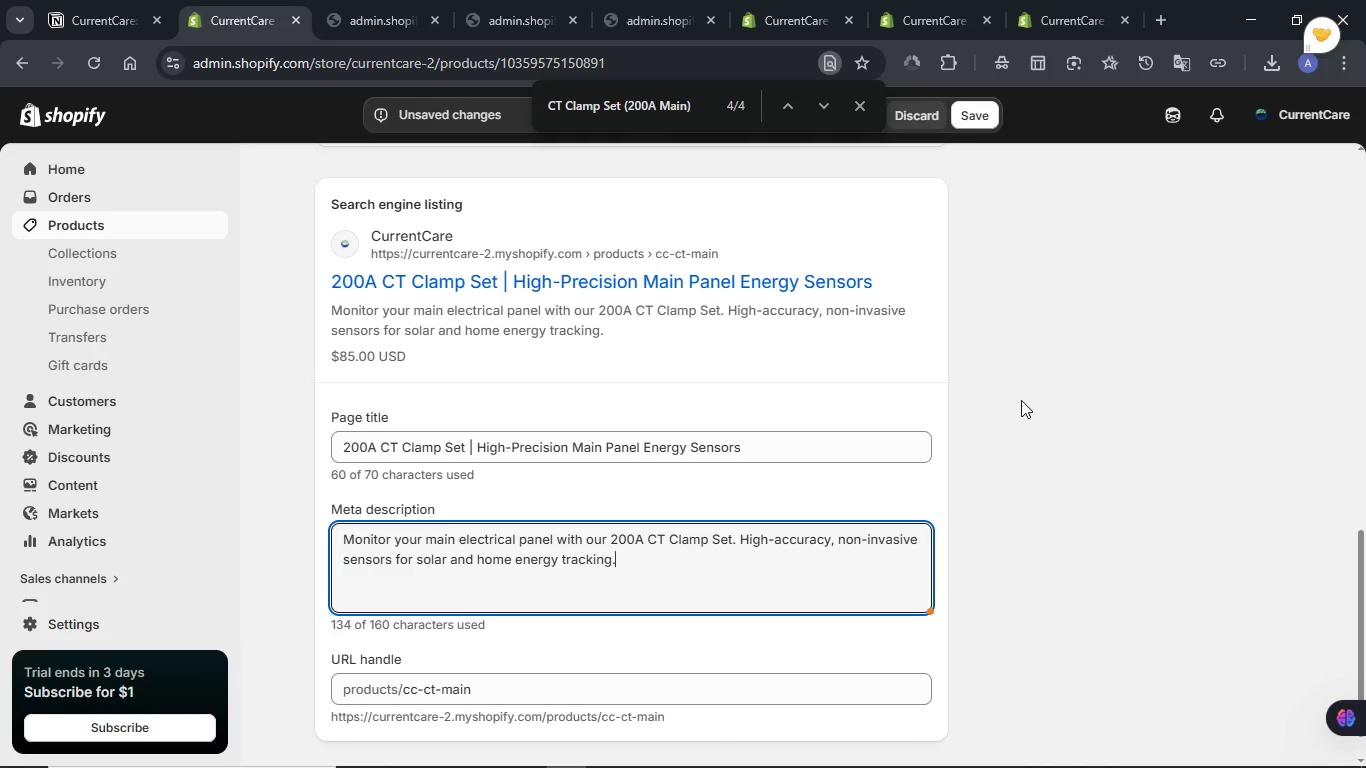 
left_click([967, 114])
 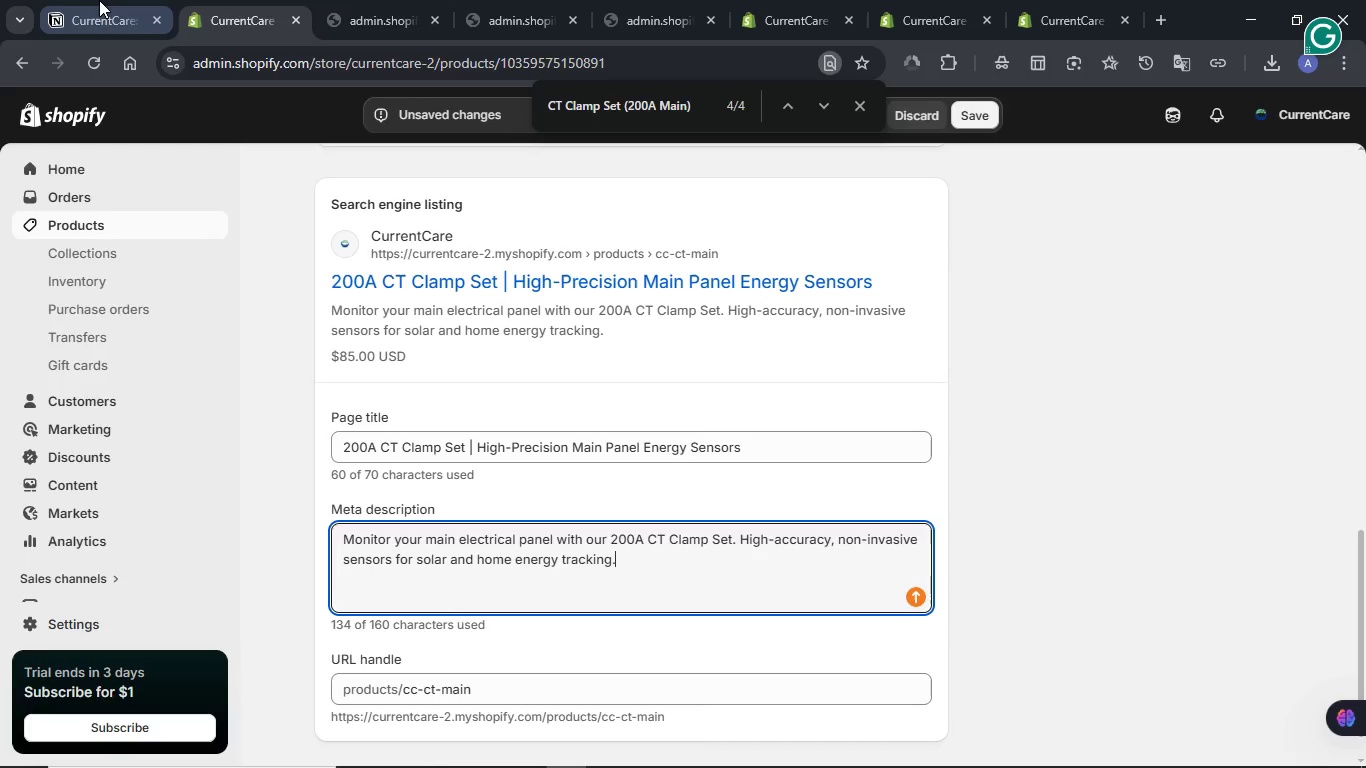 
left_click([99, 0])
 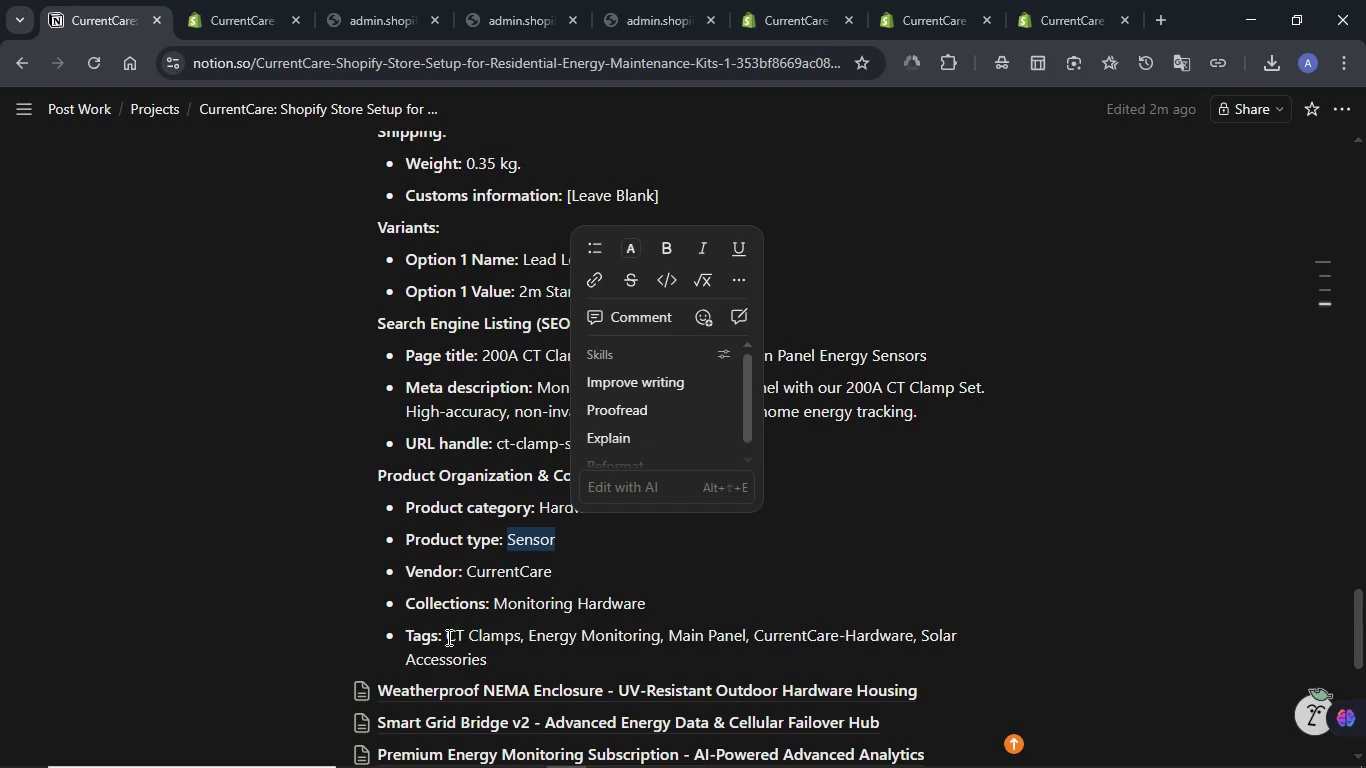 
left_click_drag(start_coordinate=[447, 637], to_coordinate=[491, 667])
 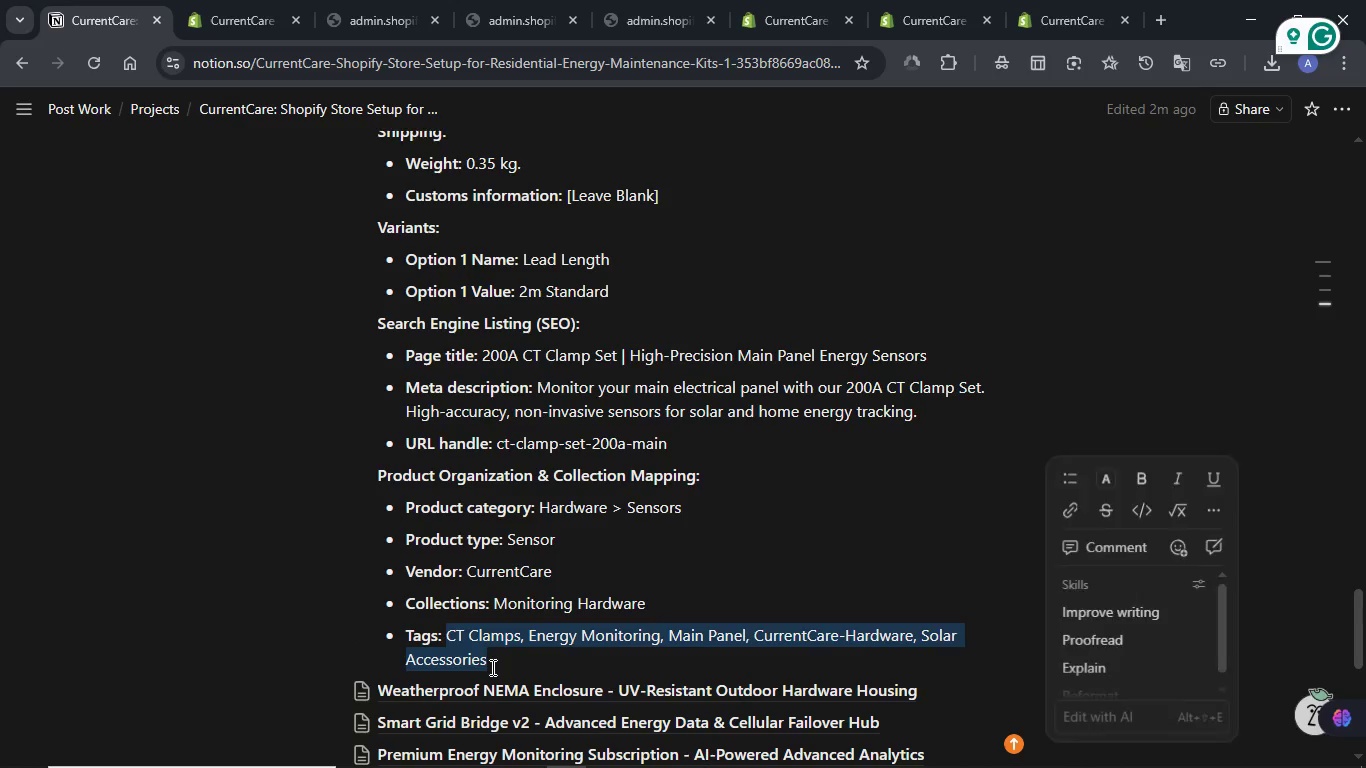 
key(Control+C)
 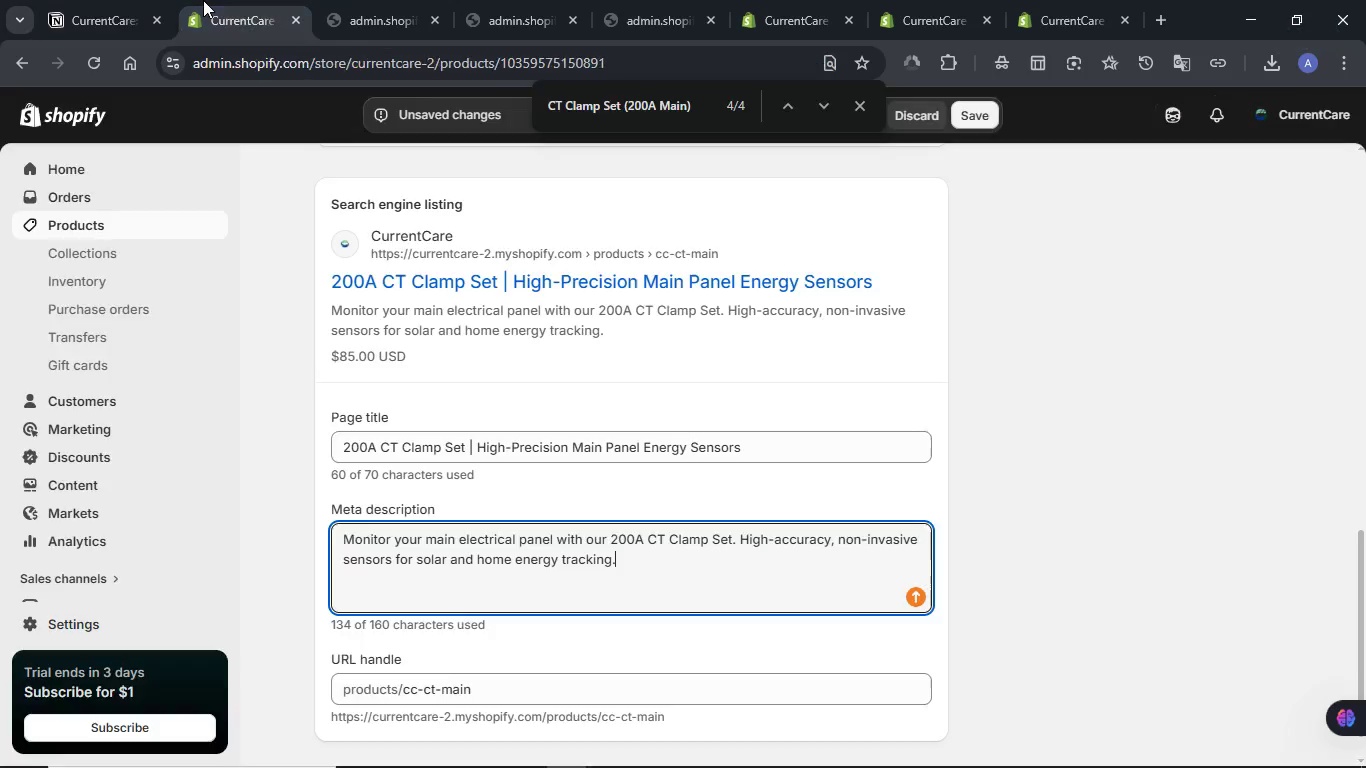 
left_click([203, 0])
 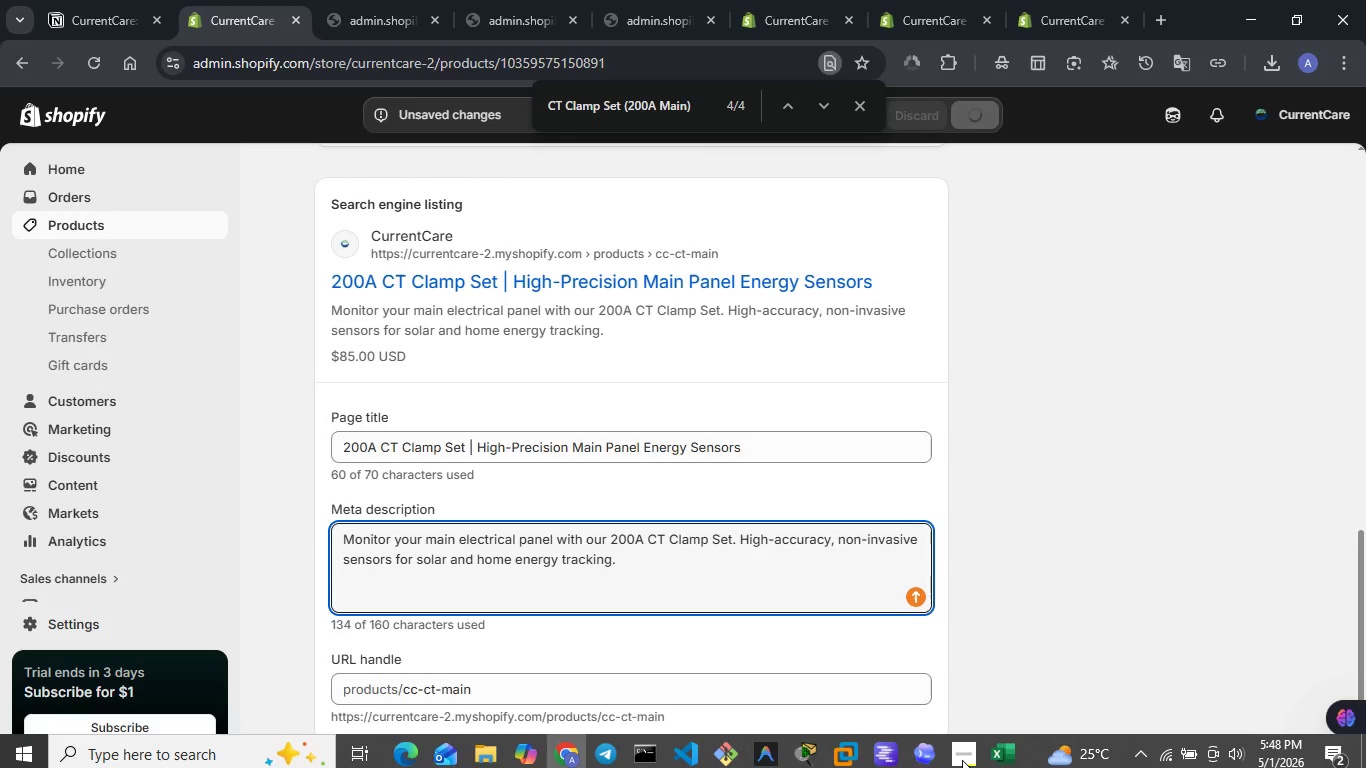 
left_click([958, 749])